 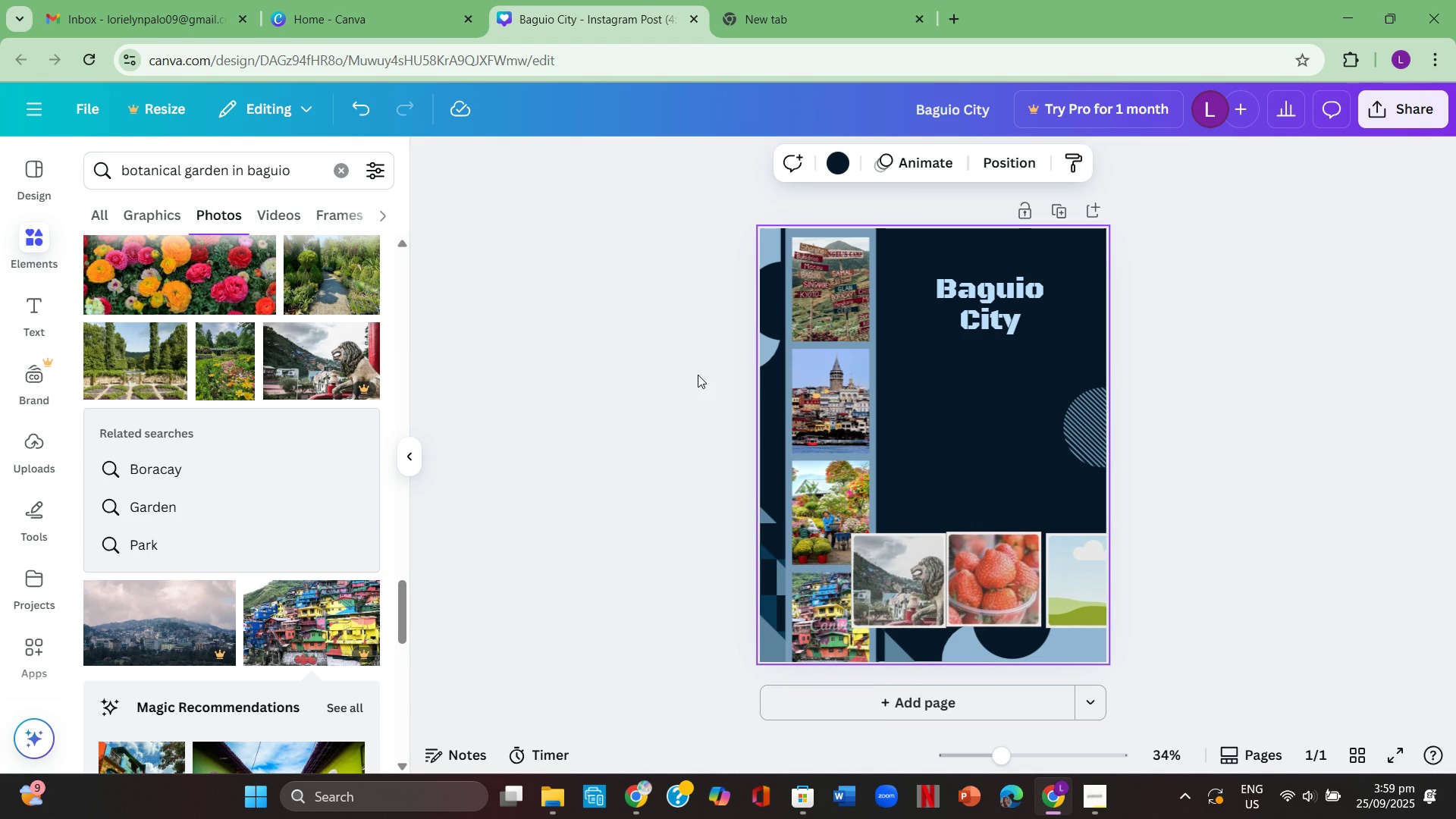 
double_click([297, 171])
 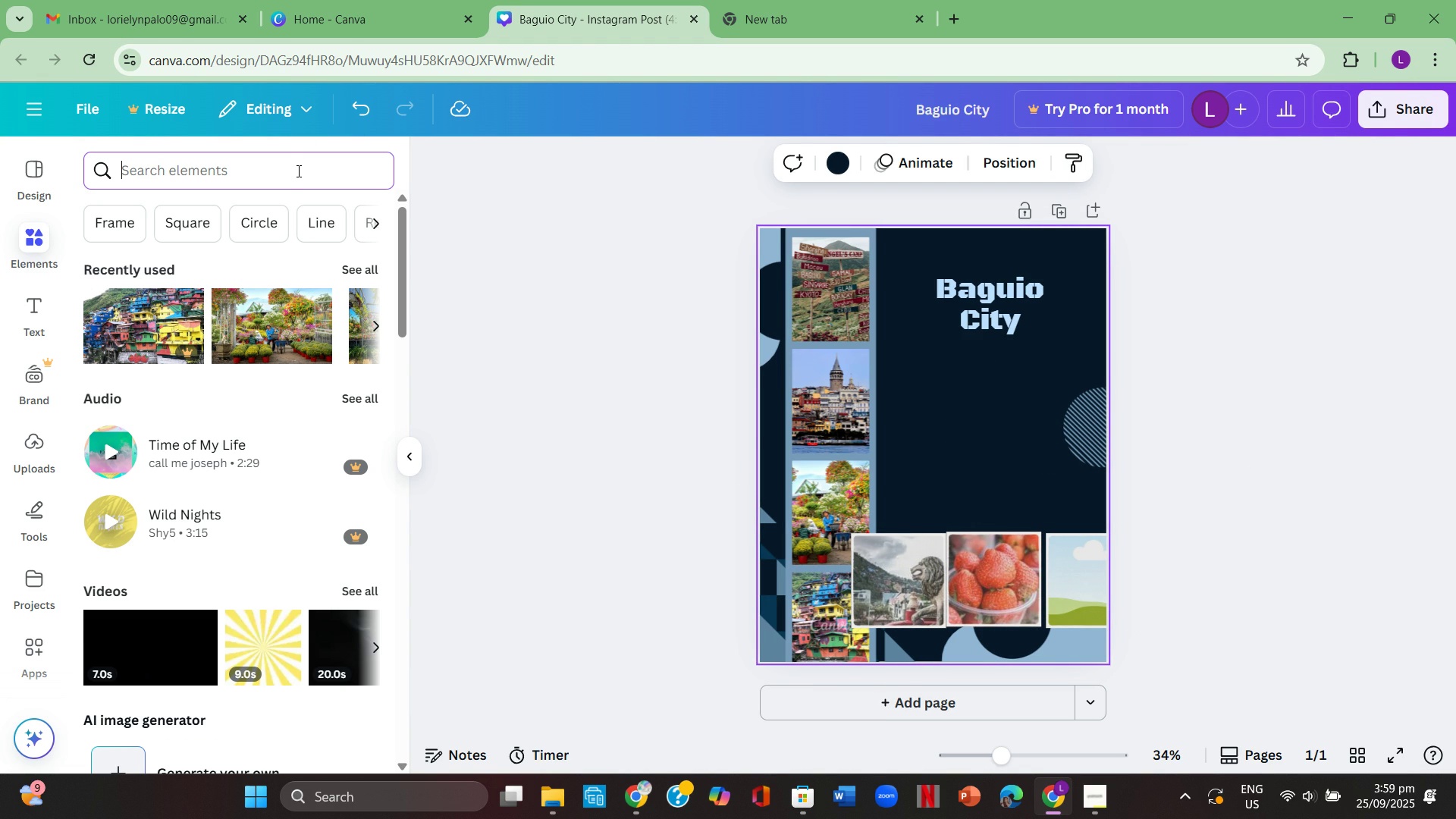 
wait(5.24)
 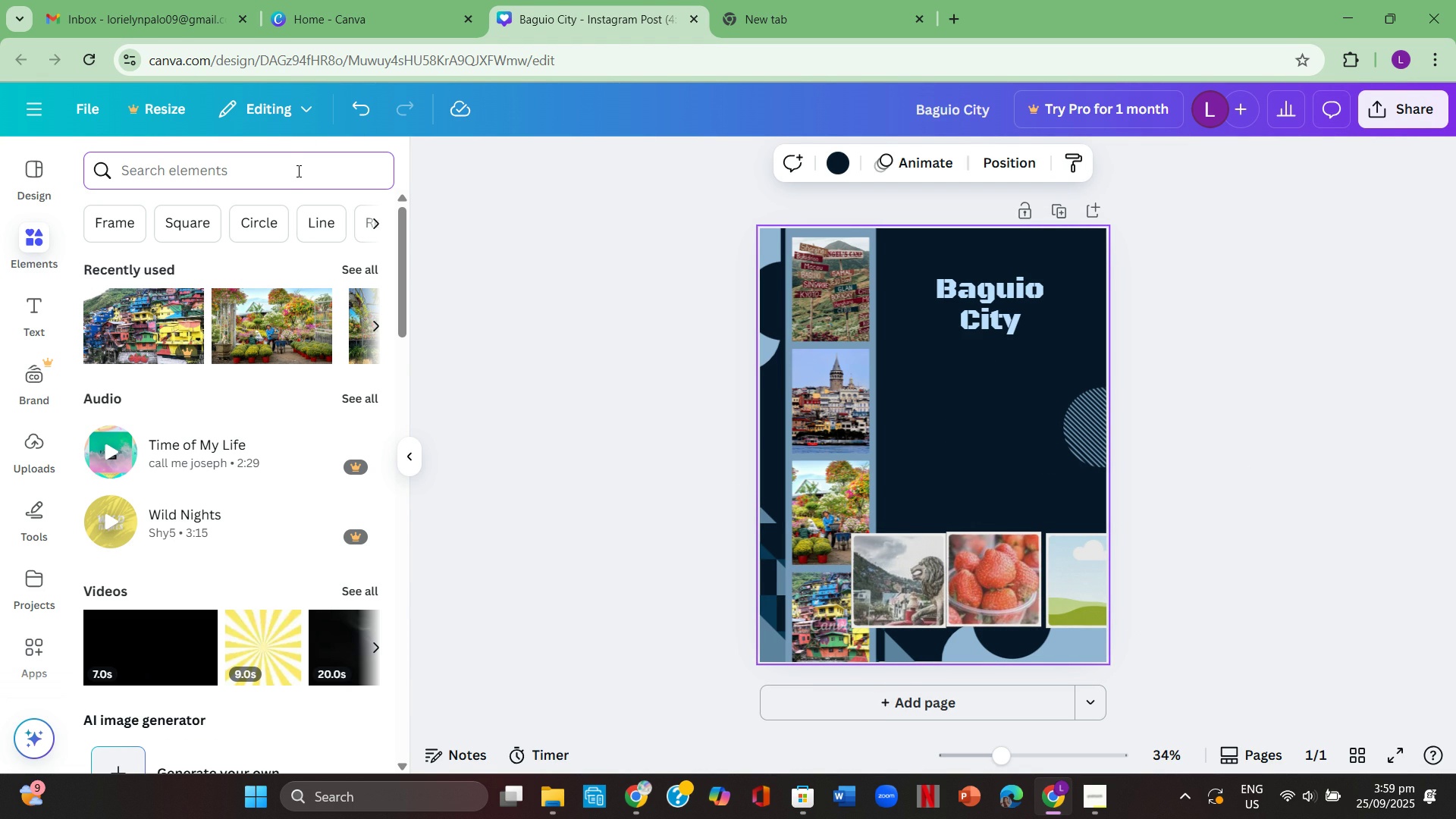 
type(strawberry farm)
 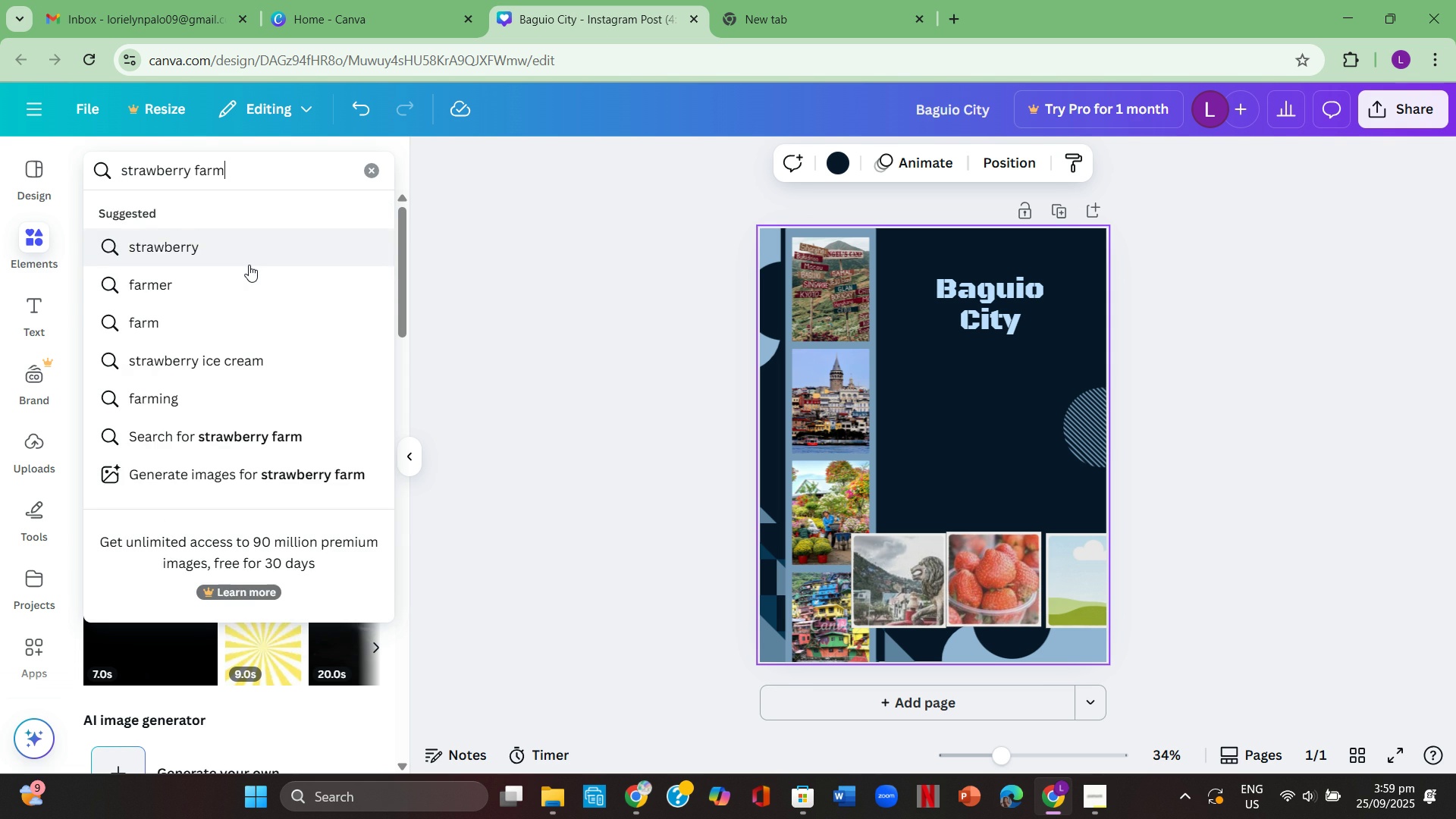 
key(Enter)
 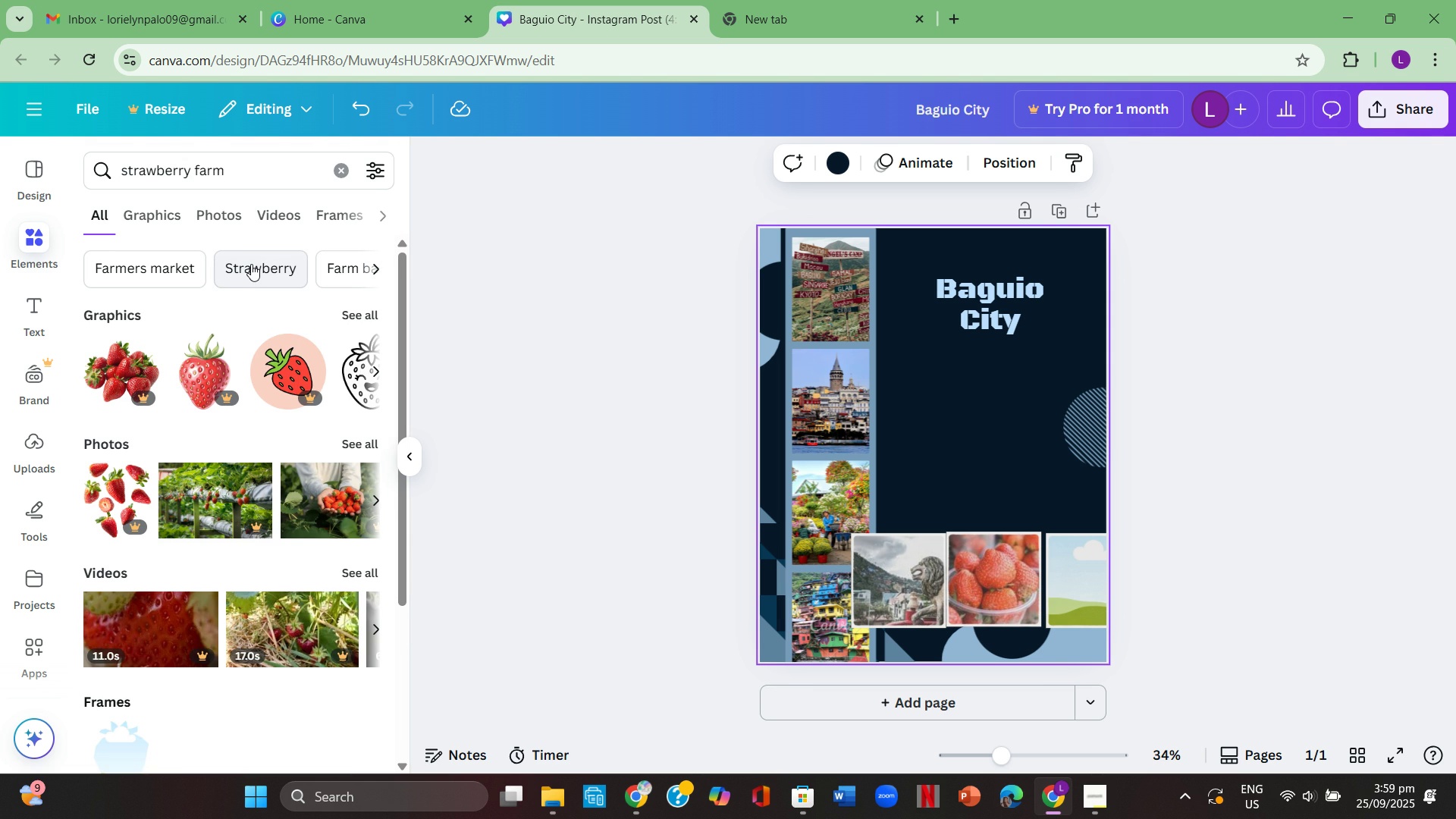 
left_click([351, 442])
 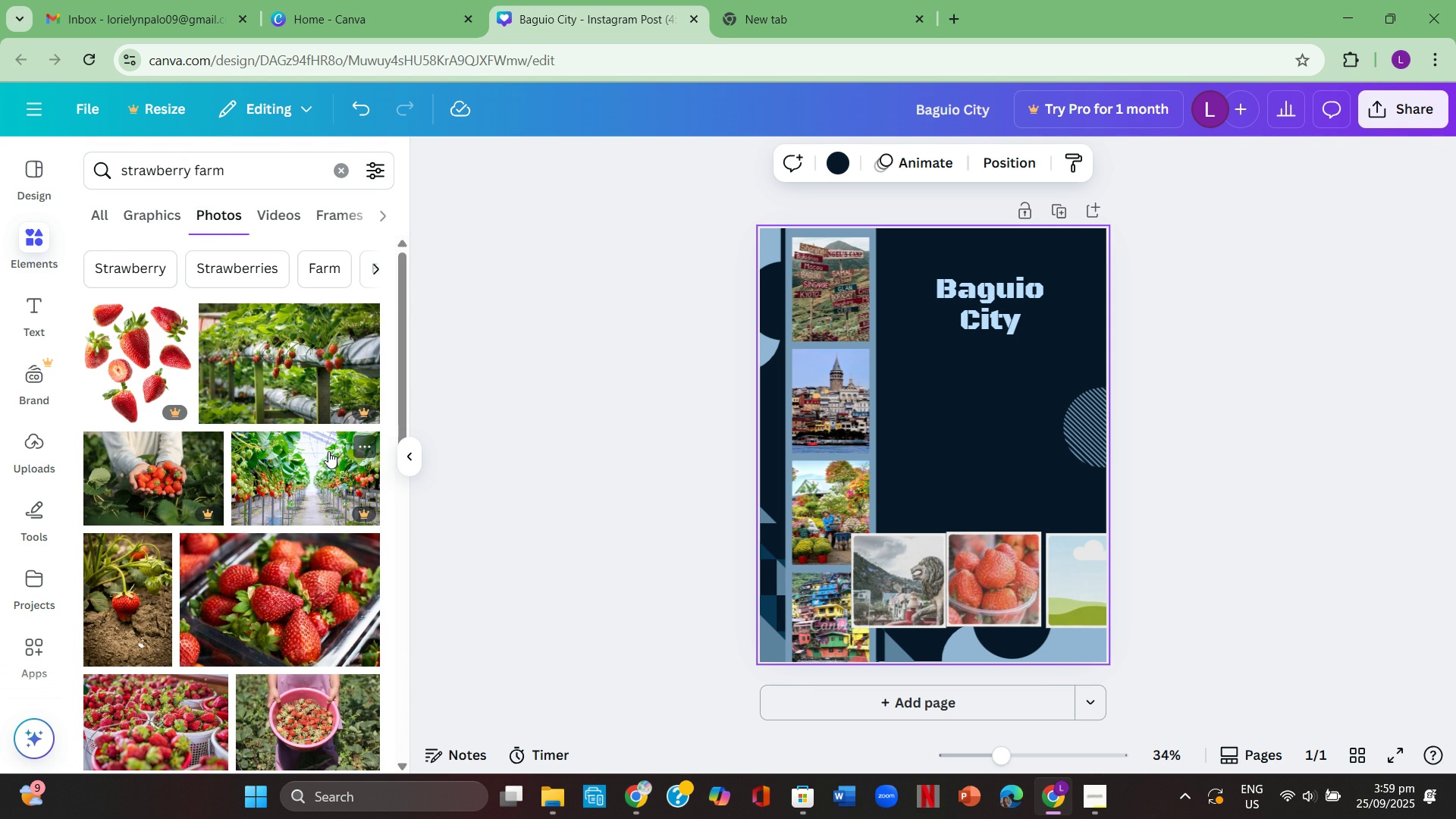 
mouse_move([350, 437])
 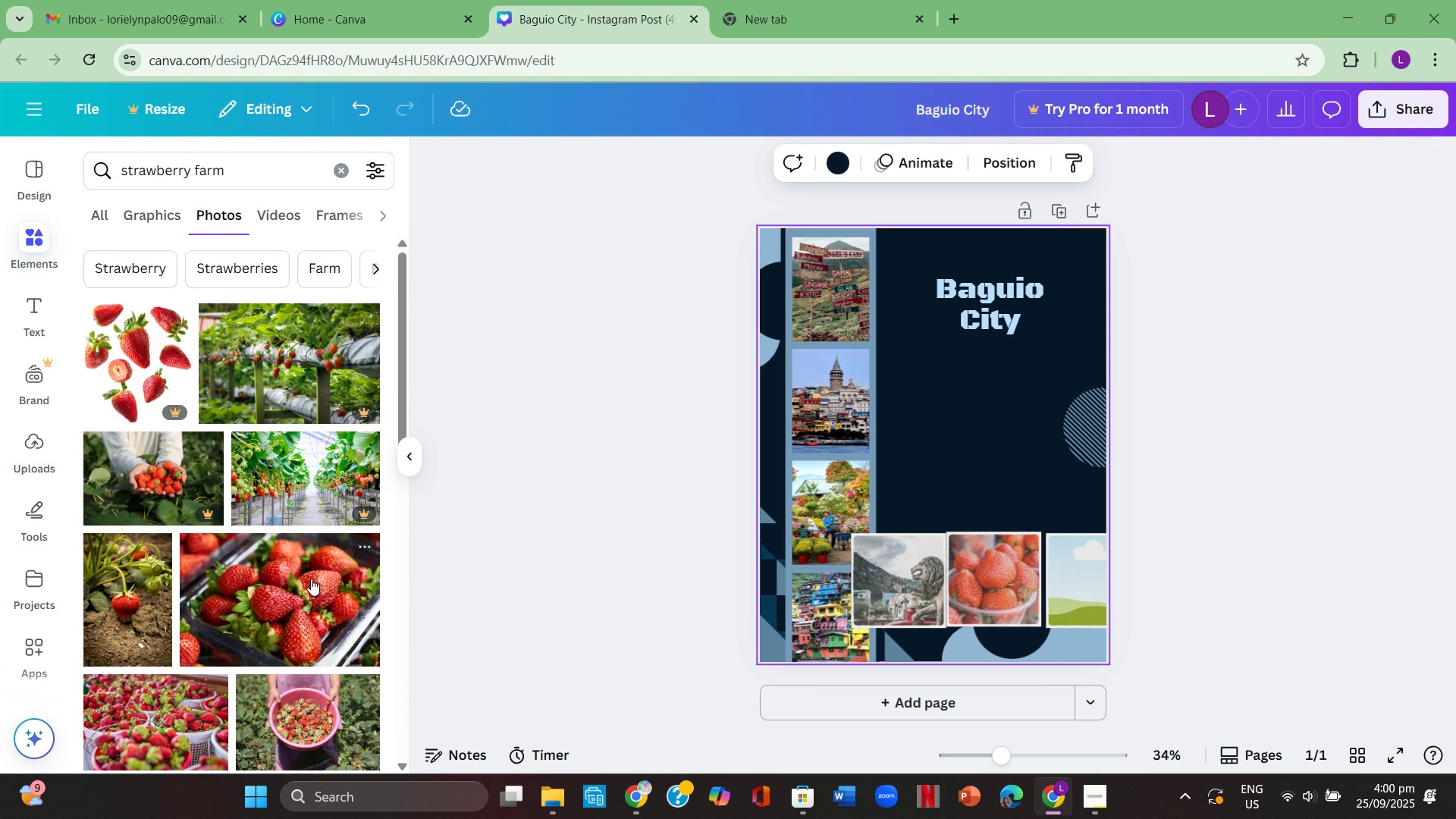 
scroll: coordinate [303, 557], scroll_direction: down, amount: 5.0
 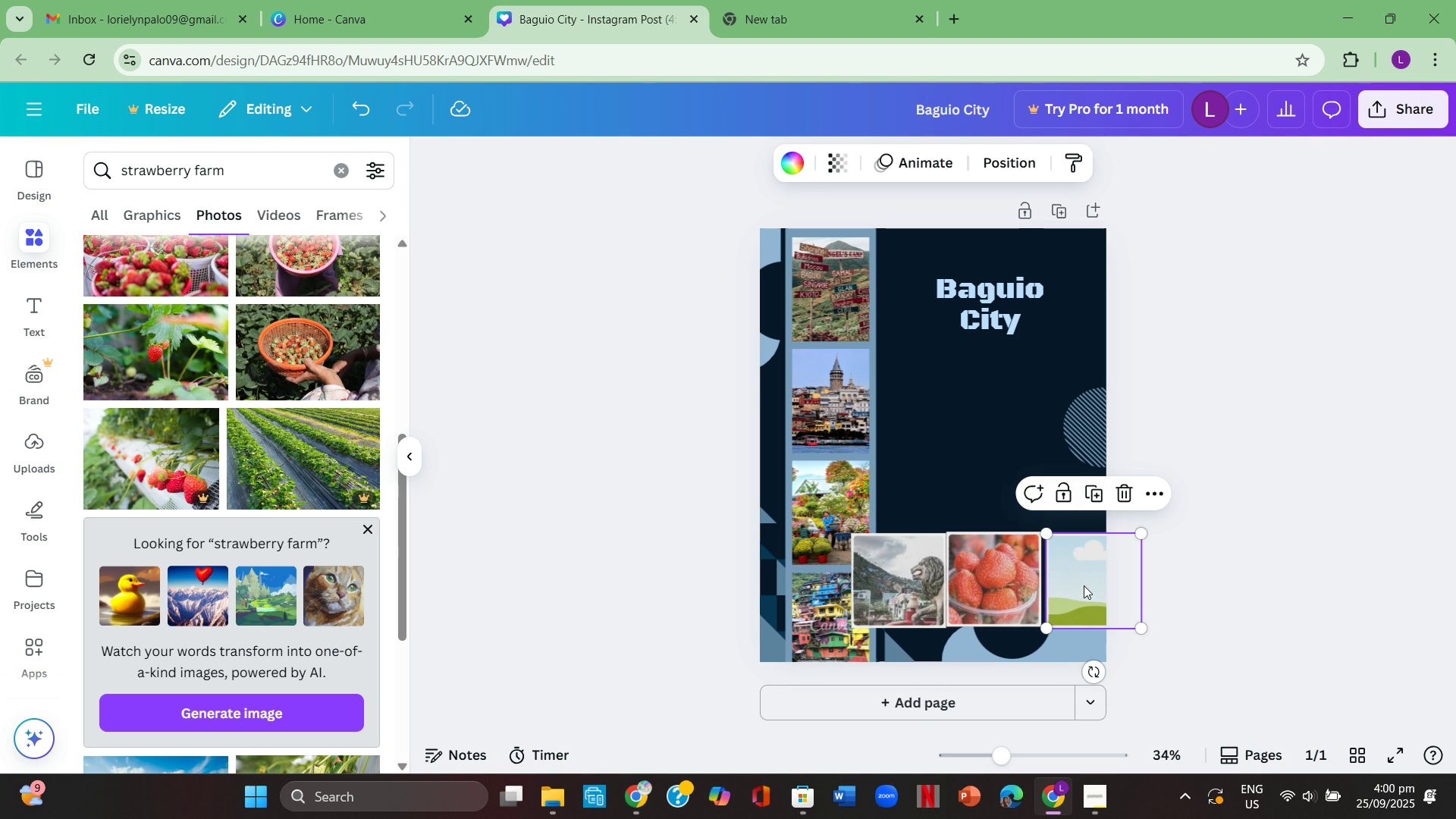 
left_click([1265, 558])
 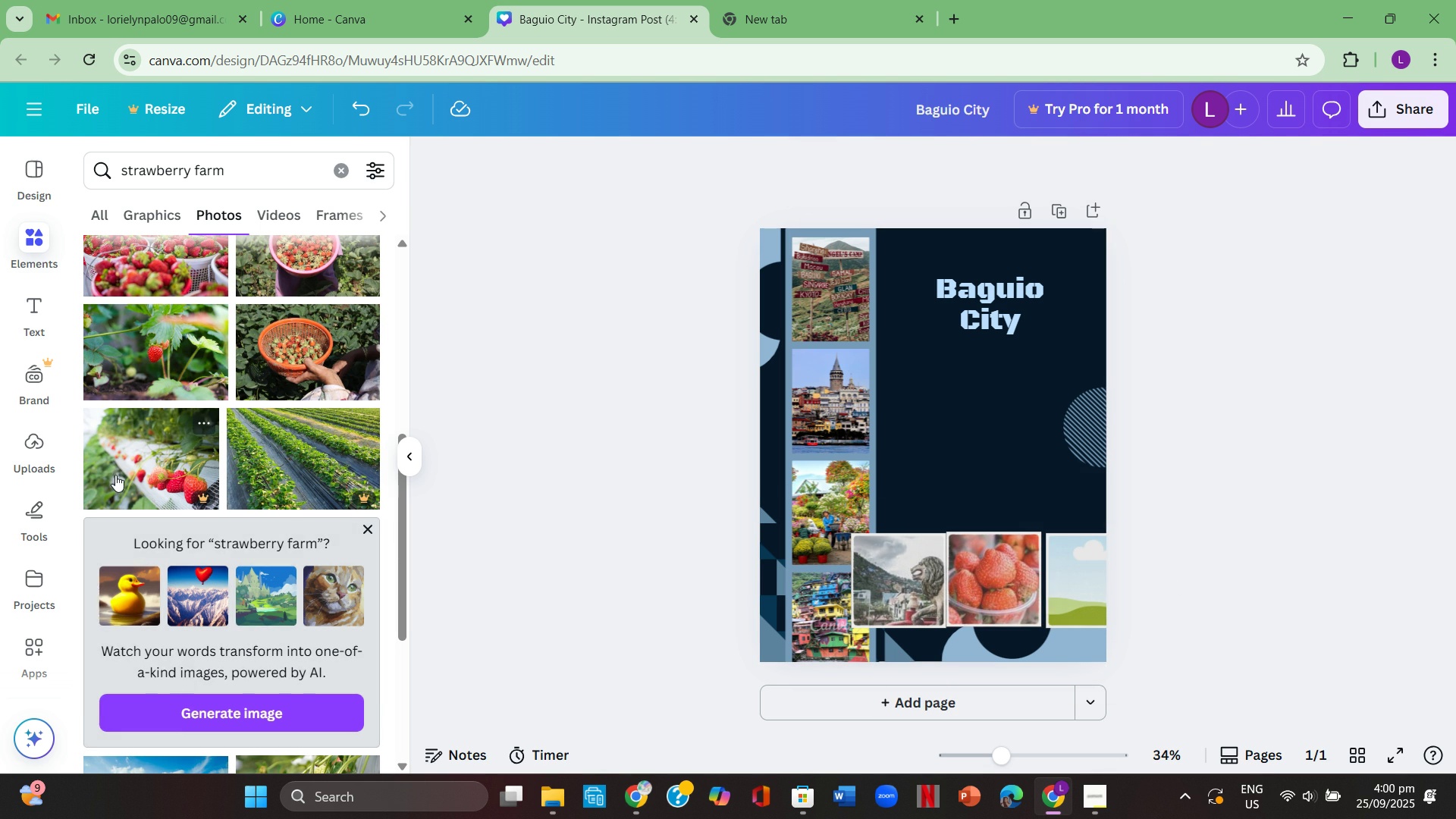 
left_click([127, 471])